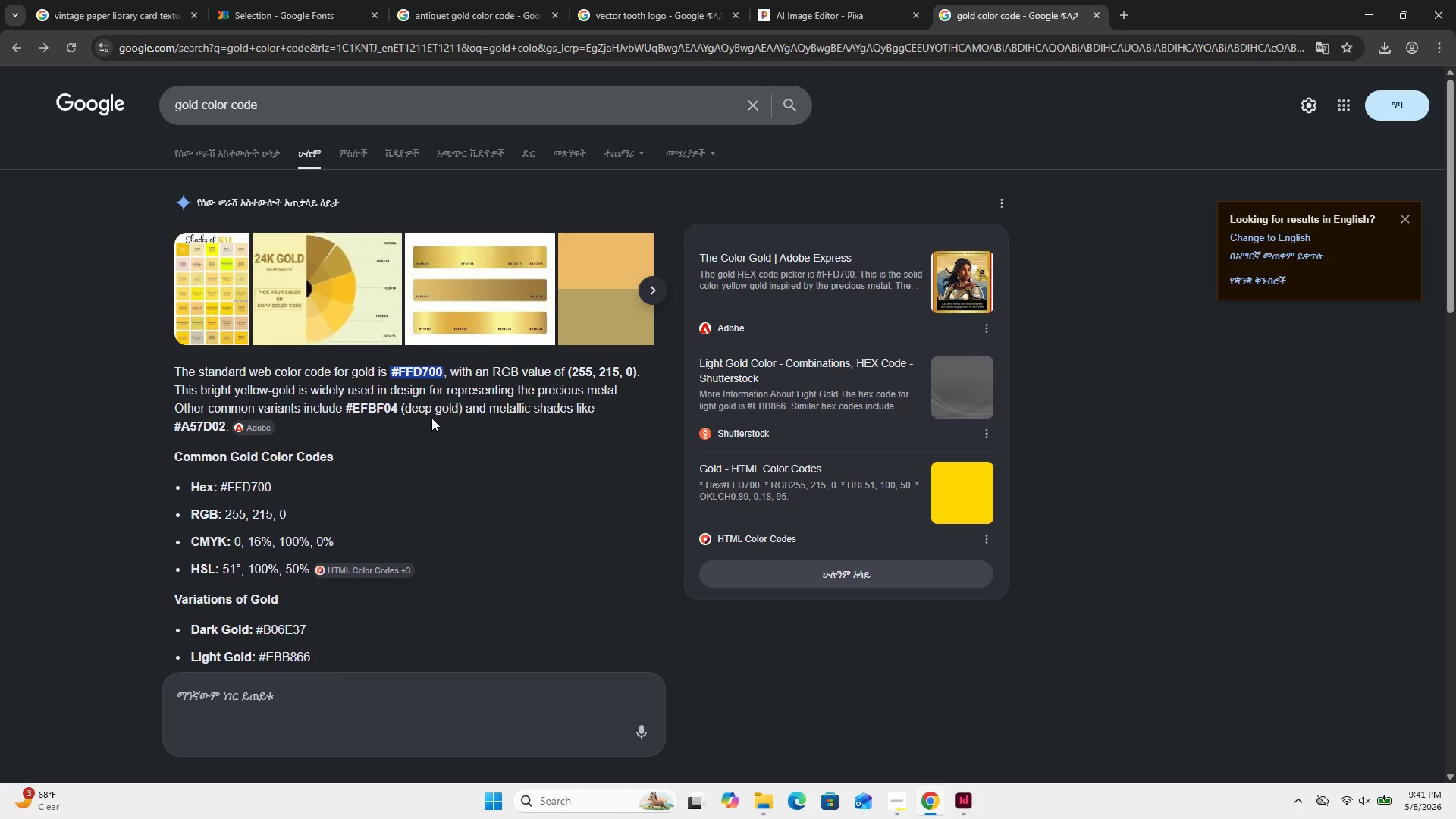 
scroll: coordinate [442, 414], scroll_direction: down, amount: 3.0
 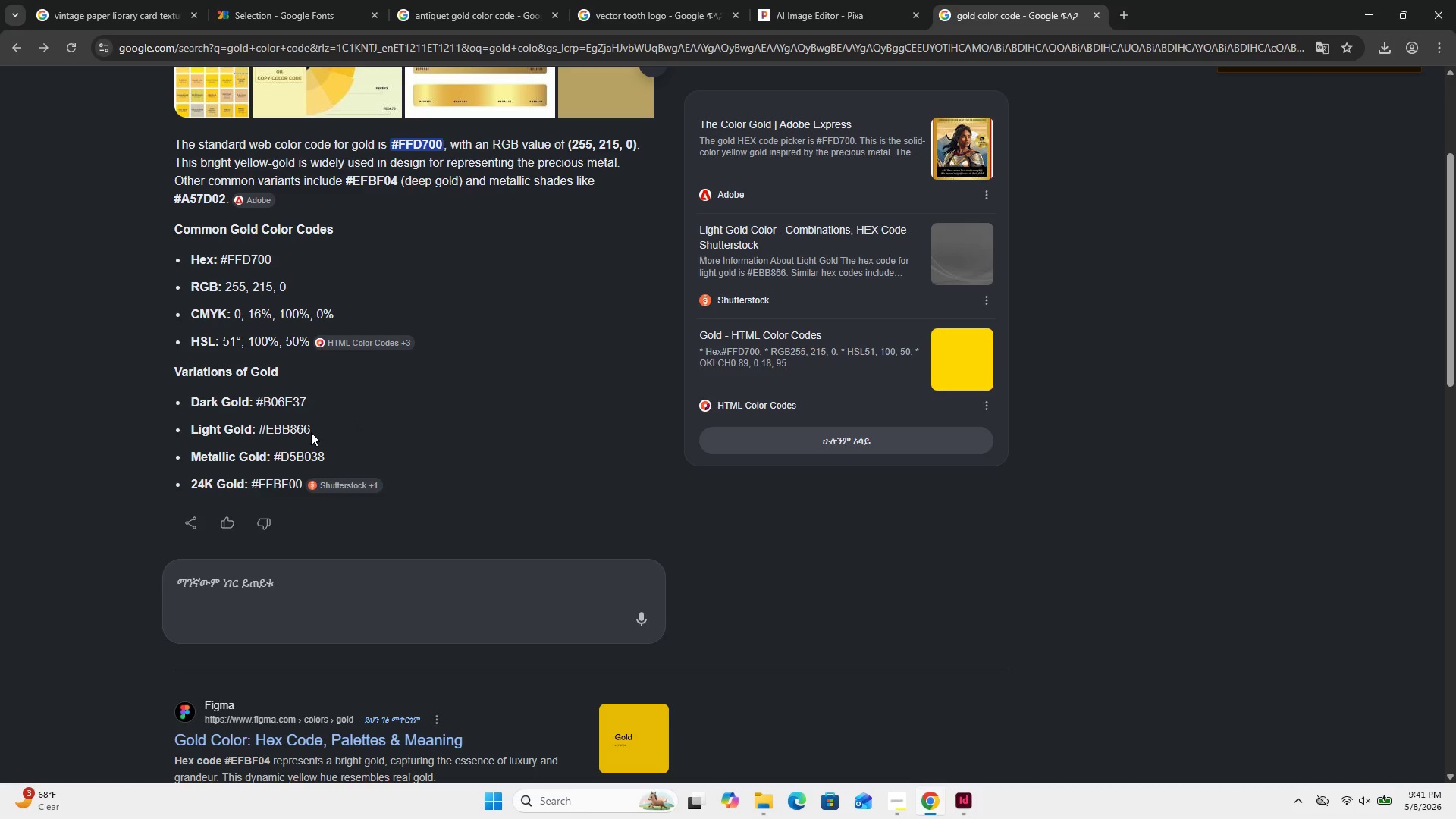 
double_click([294, 430])
 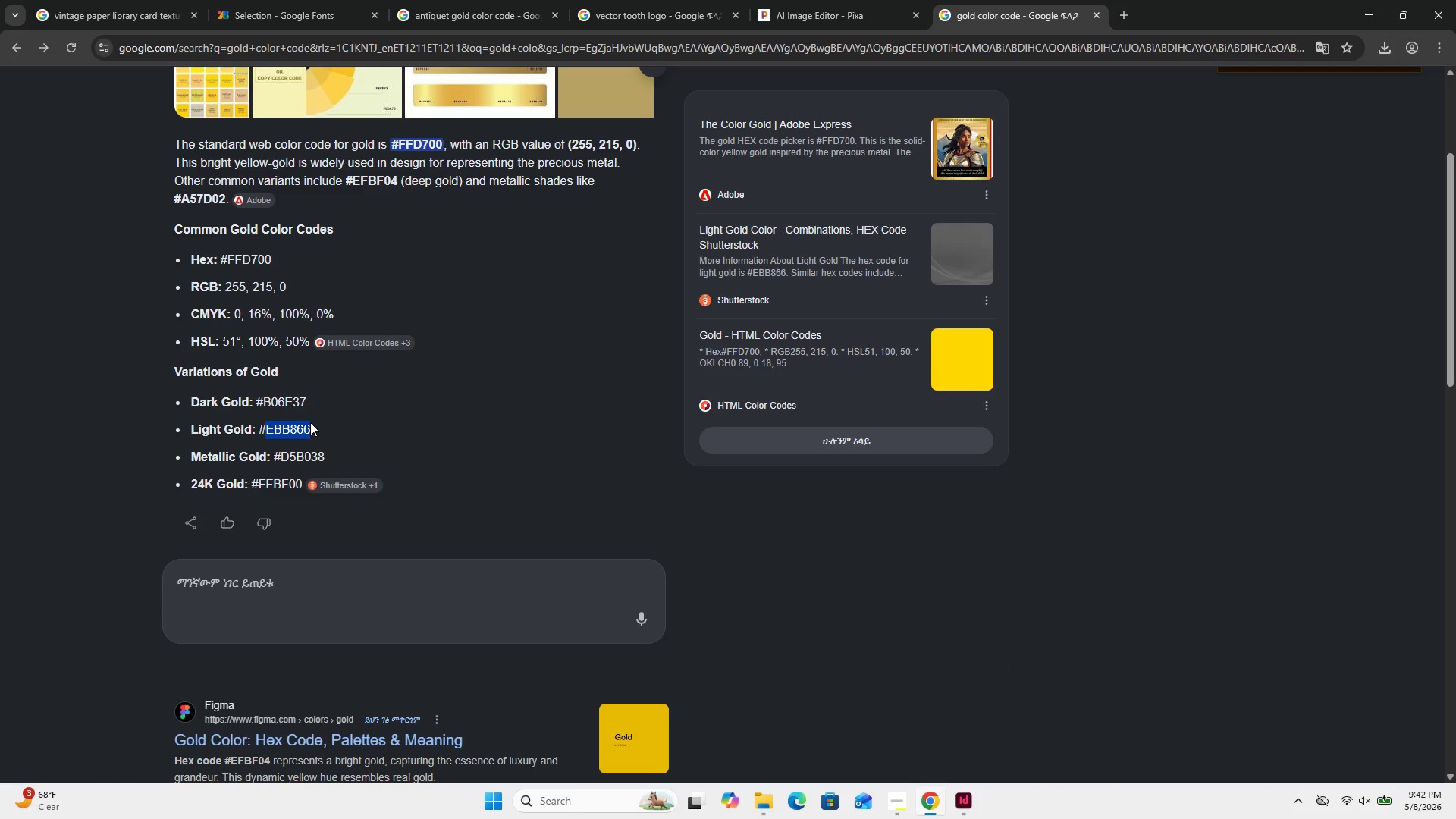 
key(Control+C)
 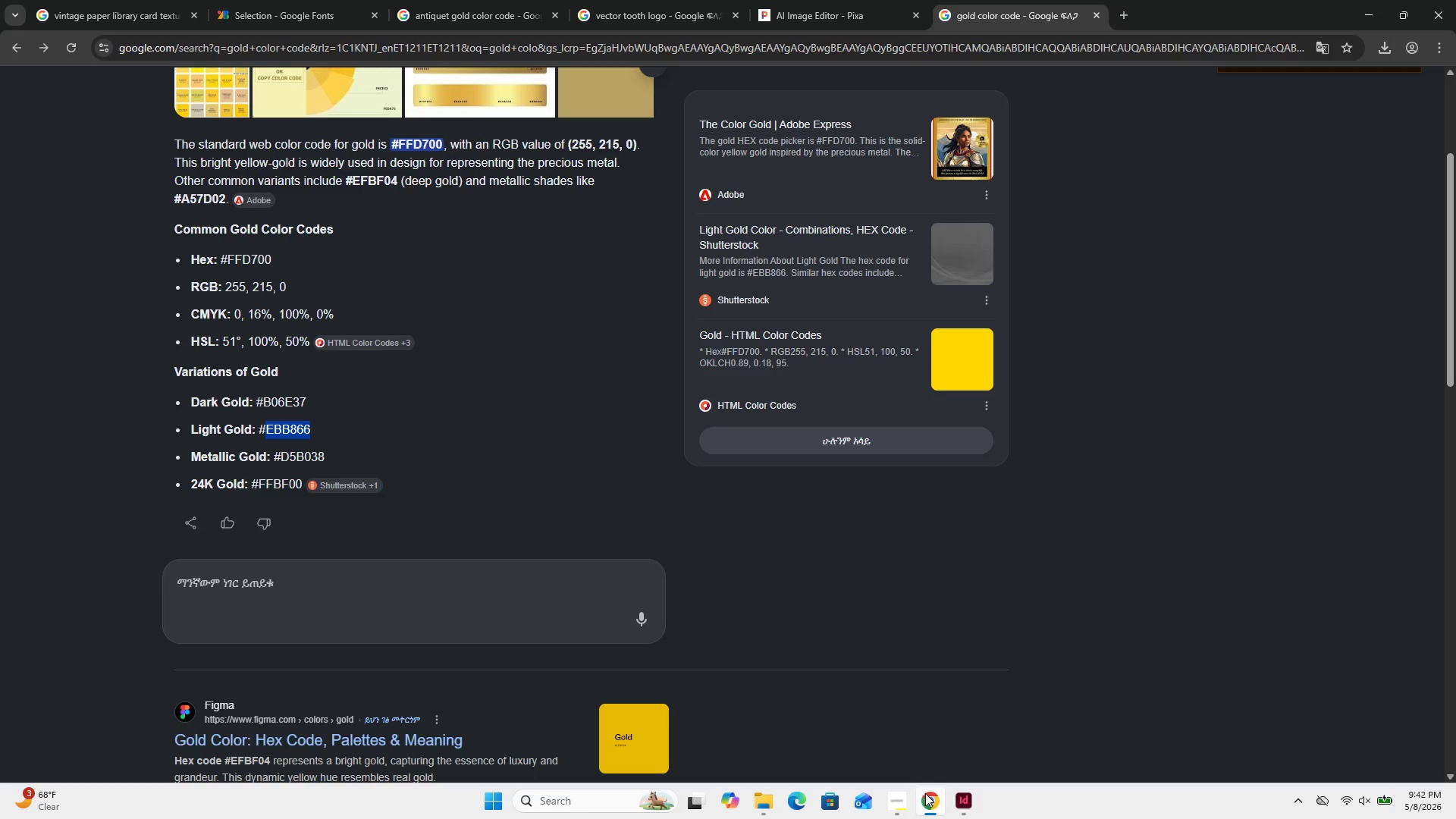 
left_click([978, 802])
 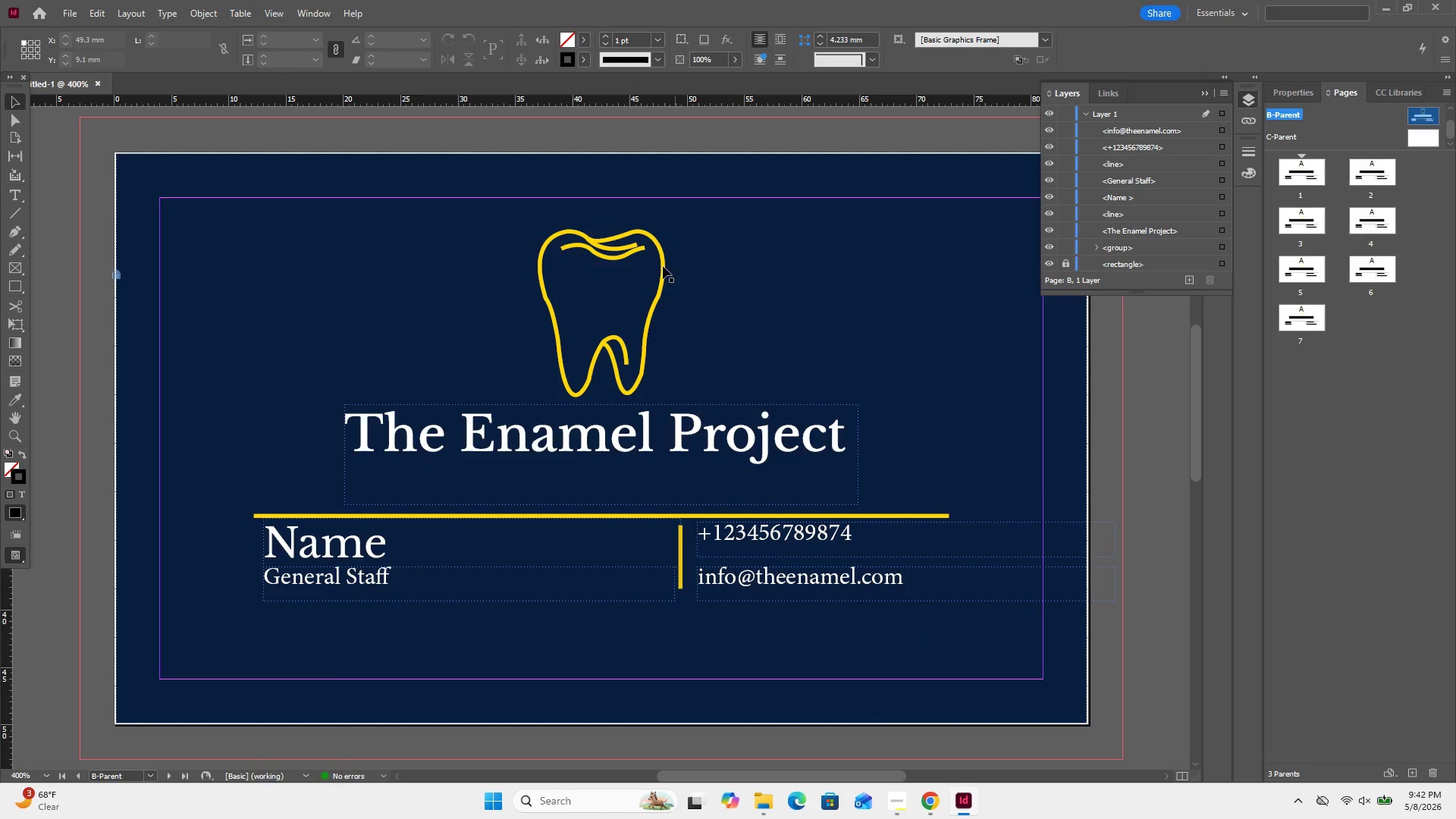 
left_click([665, 265])
 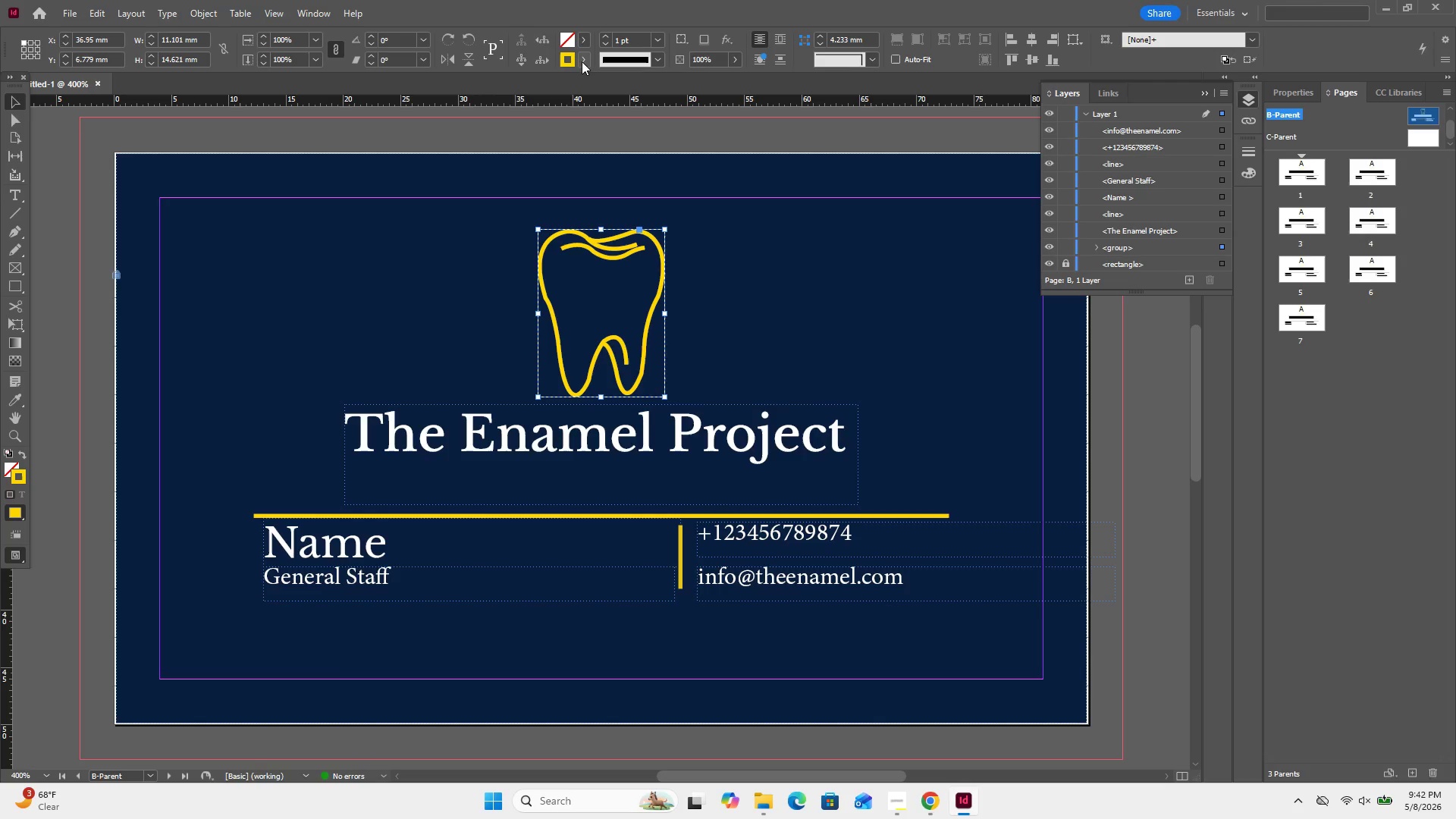 
left_click([579, 64])
 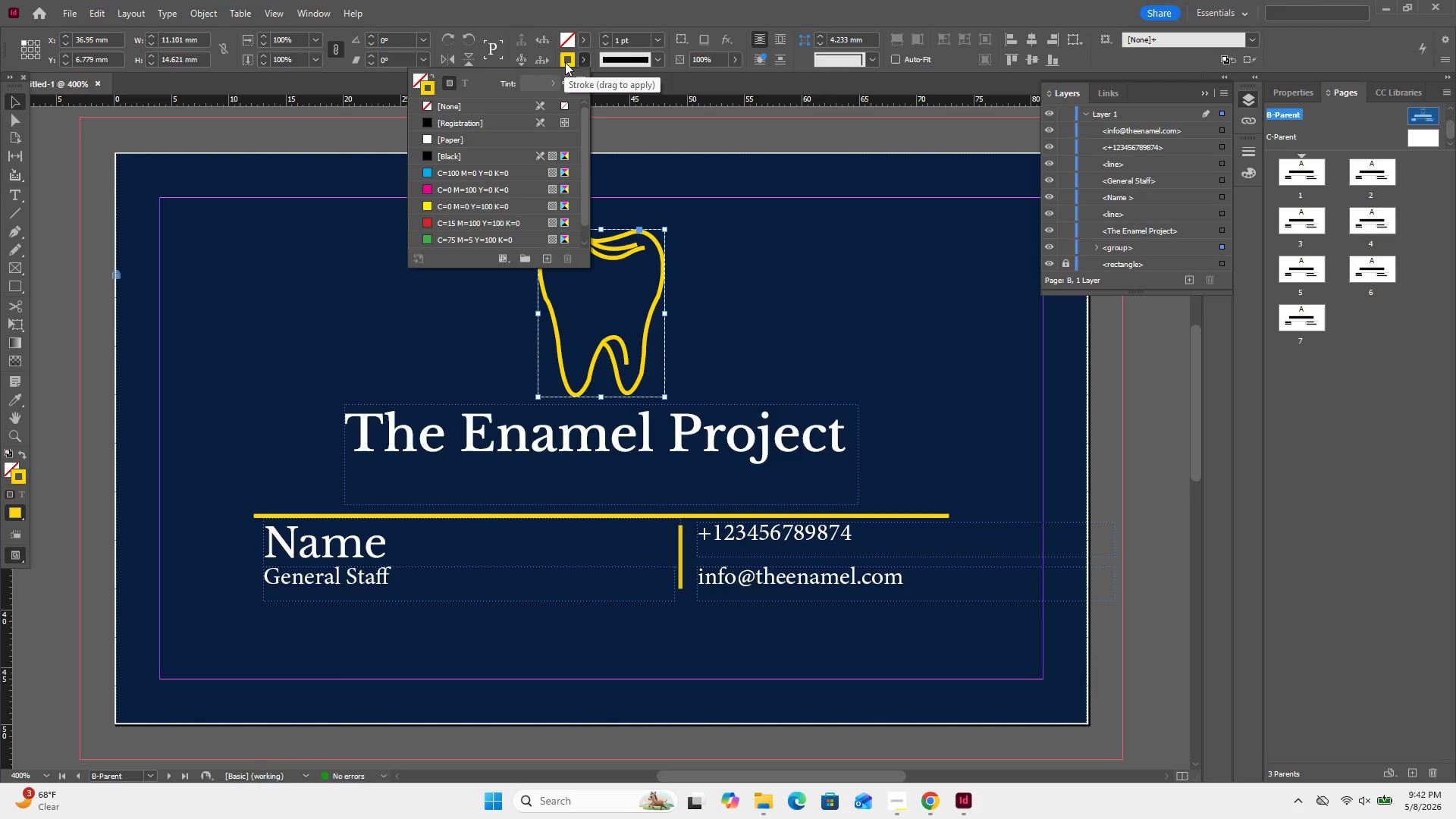 
double_click([566, 62])
 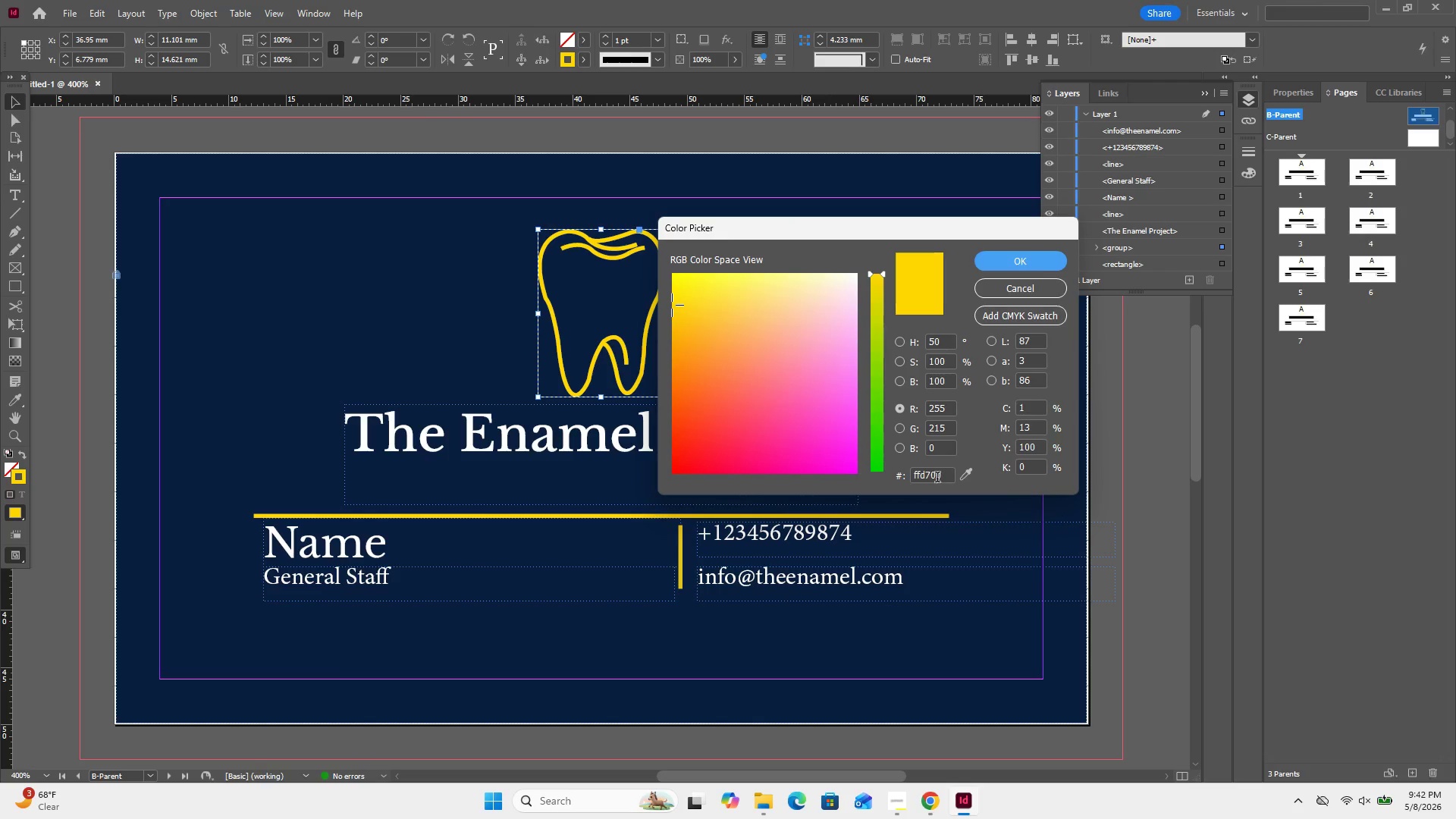 
double_click([937, 479])
 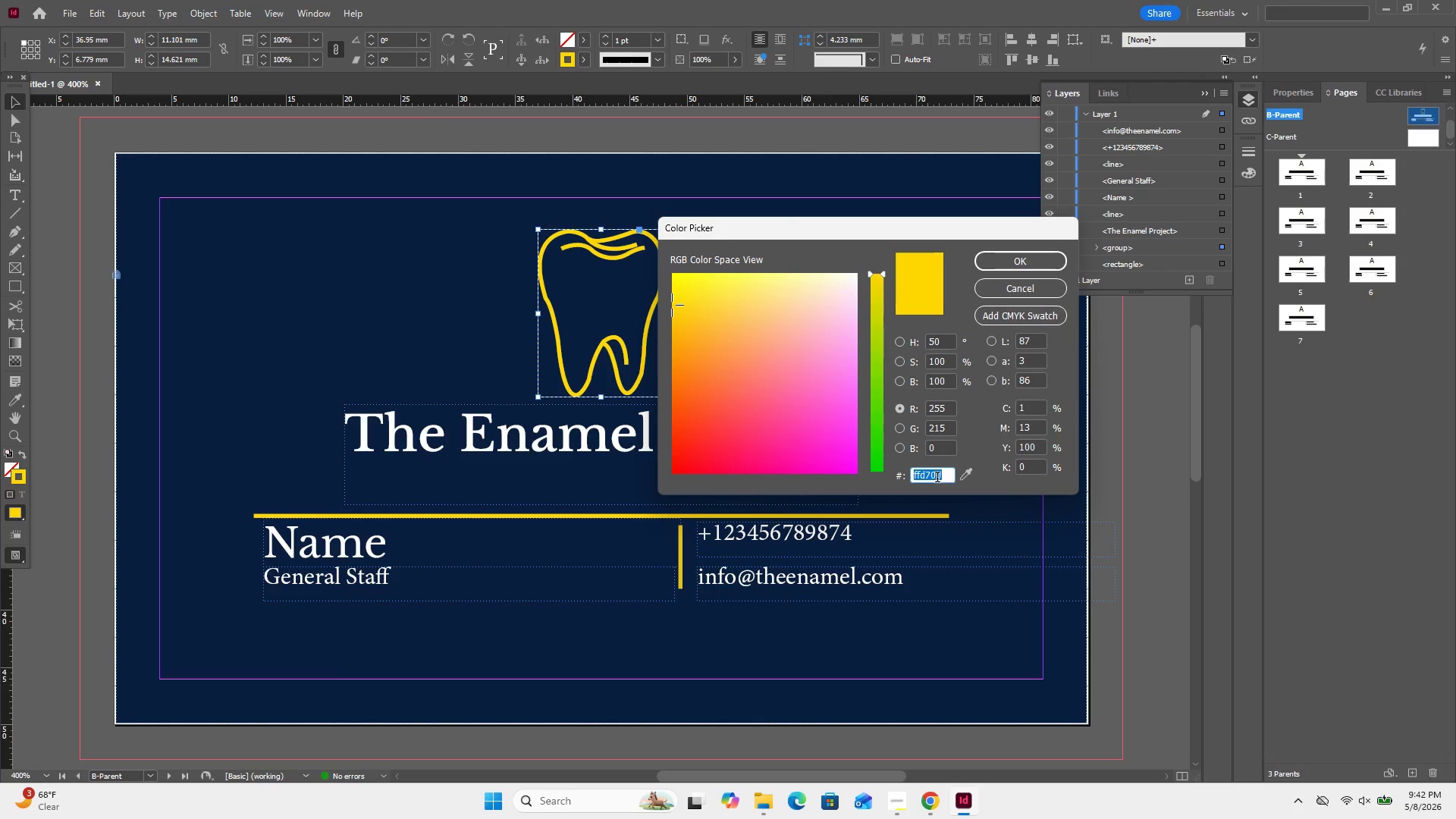 
key(Control+V)
 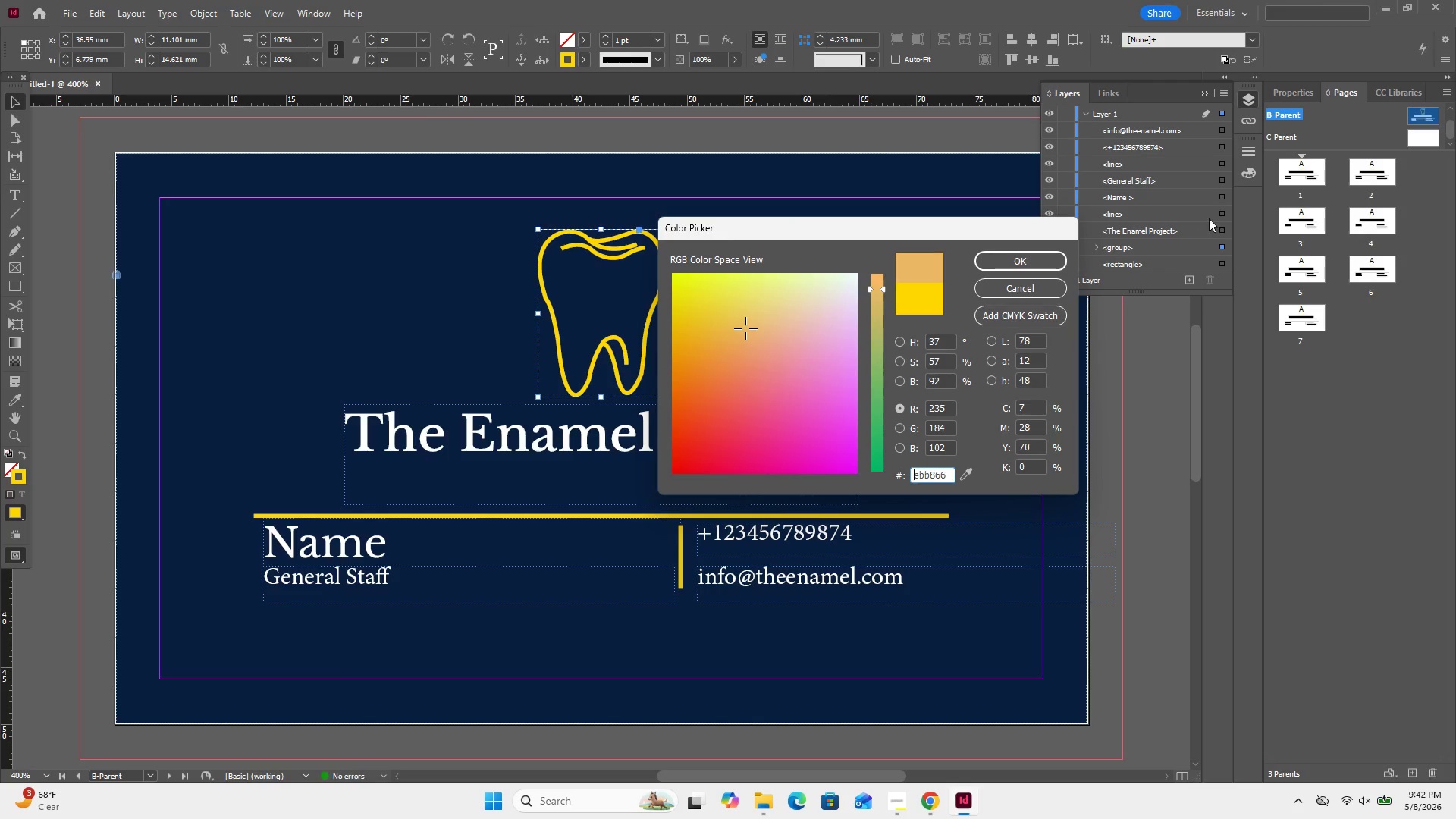 
left_click([1009, 263])
 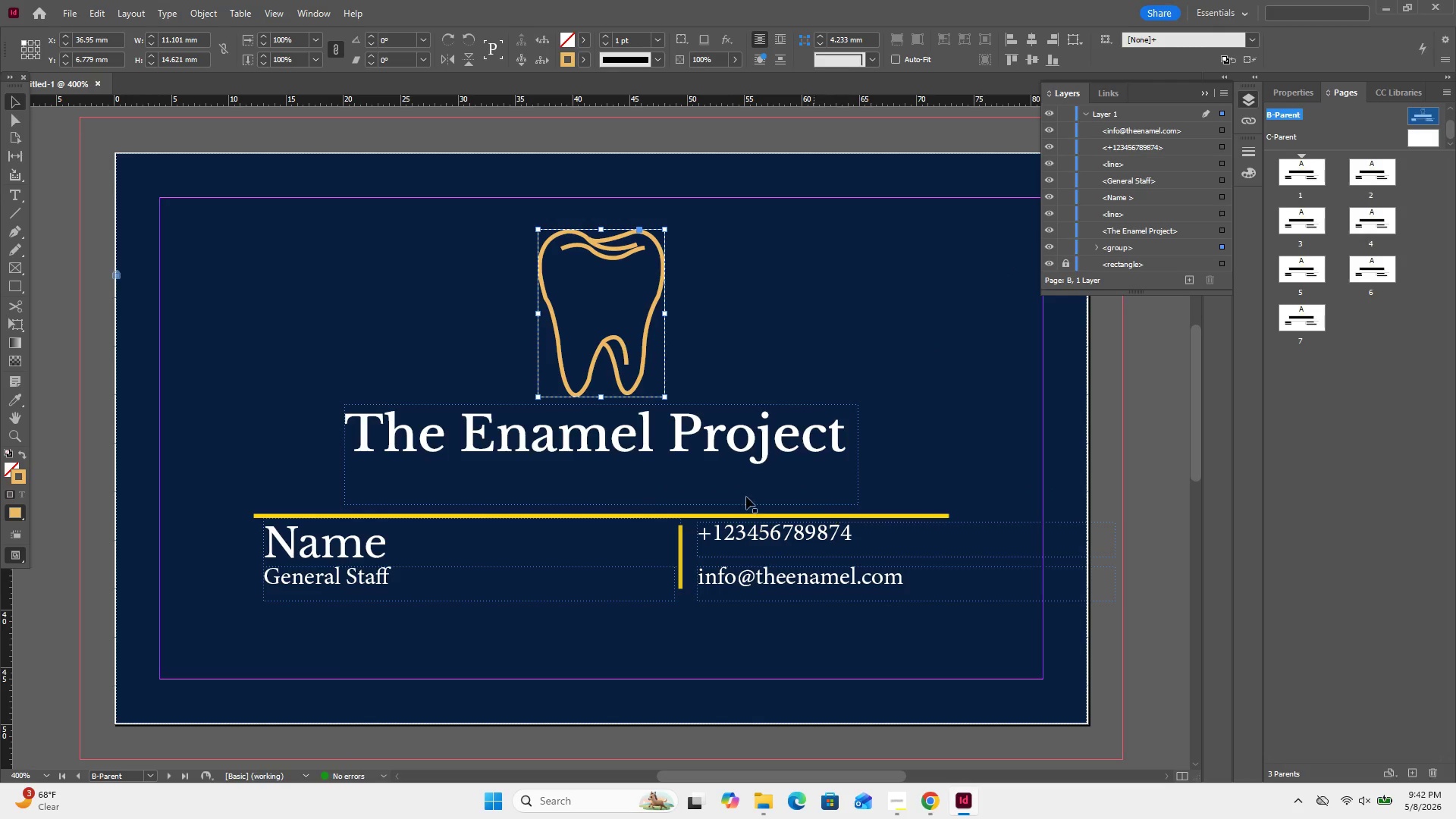 
left_click_drag(start_coordinate=[684, 510], to_coordinate=[690, 551])
 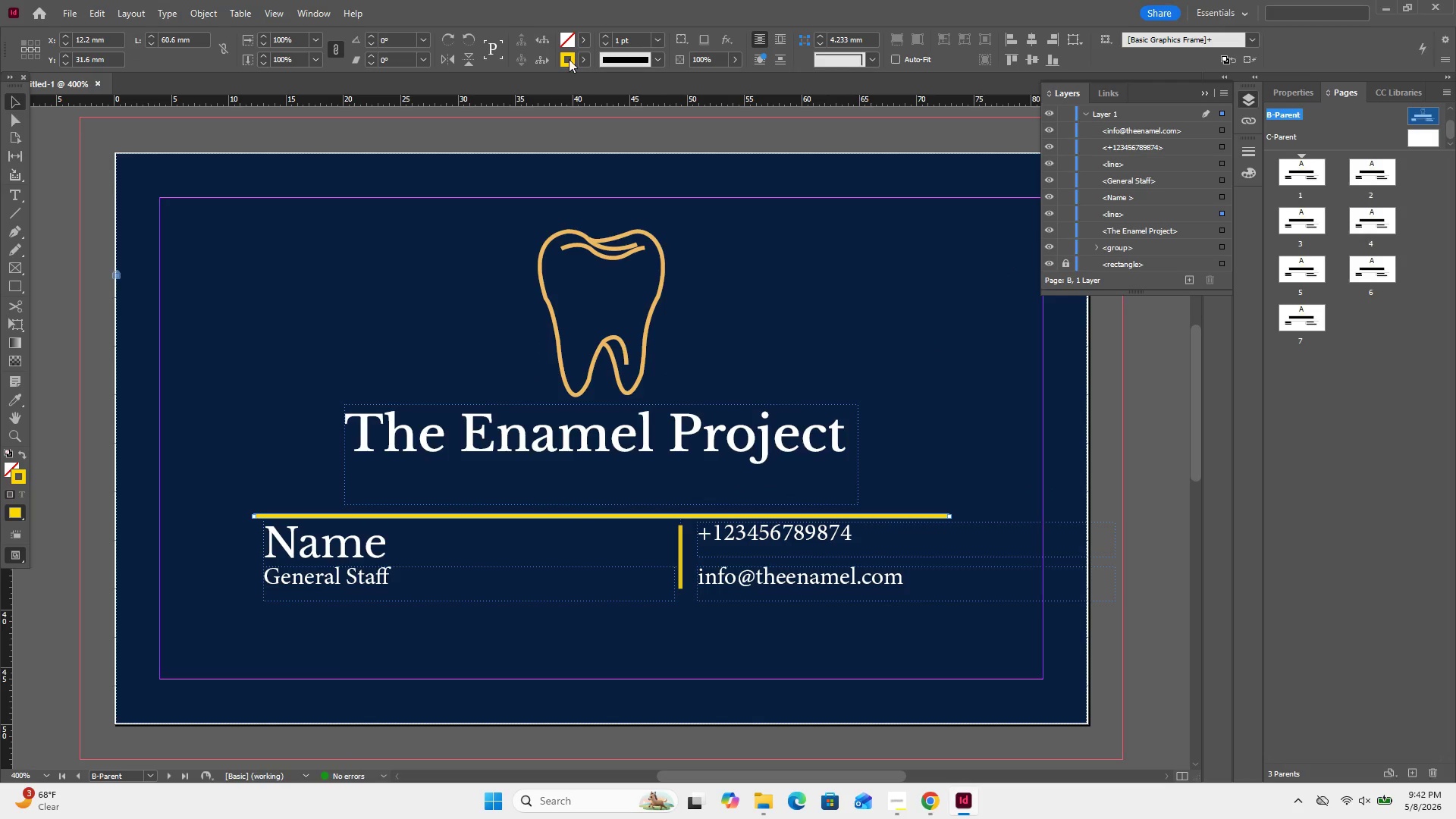 
left_click([566, 57])
 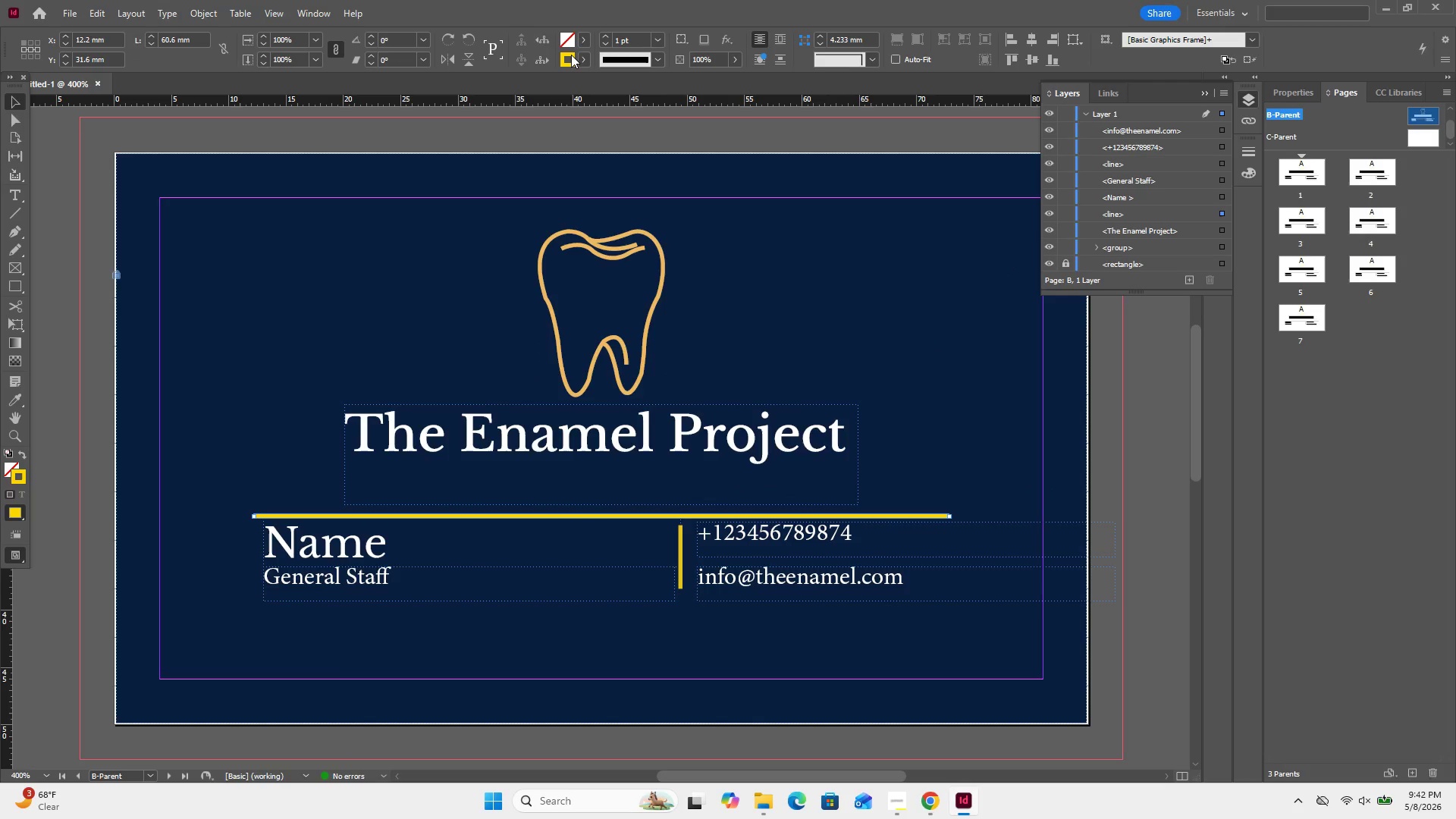 
left_click([571, 55])
 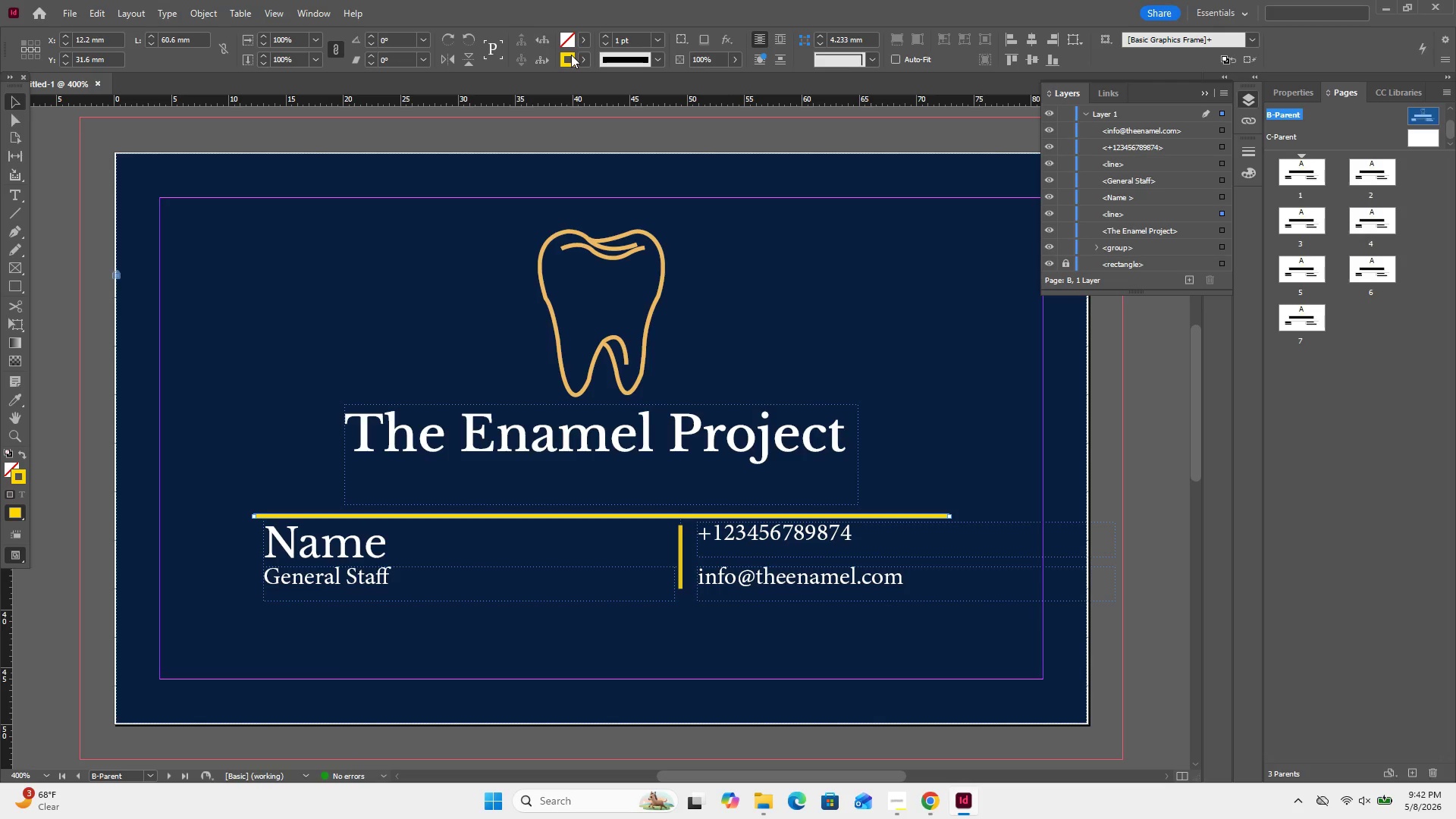 
double_click([571, 55])
 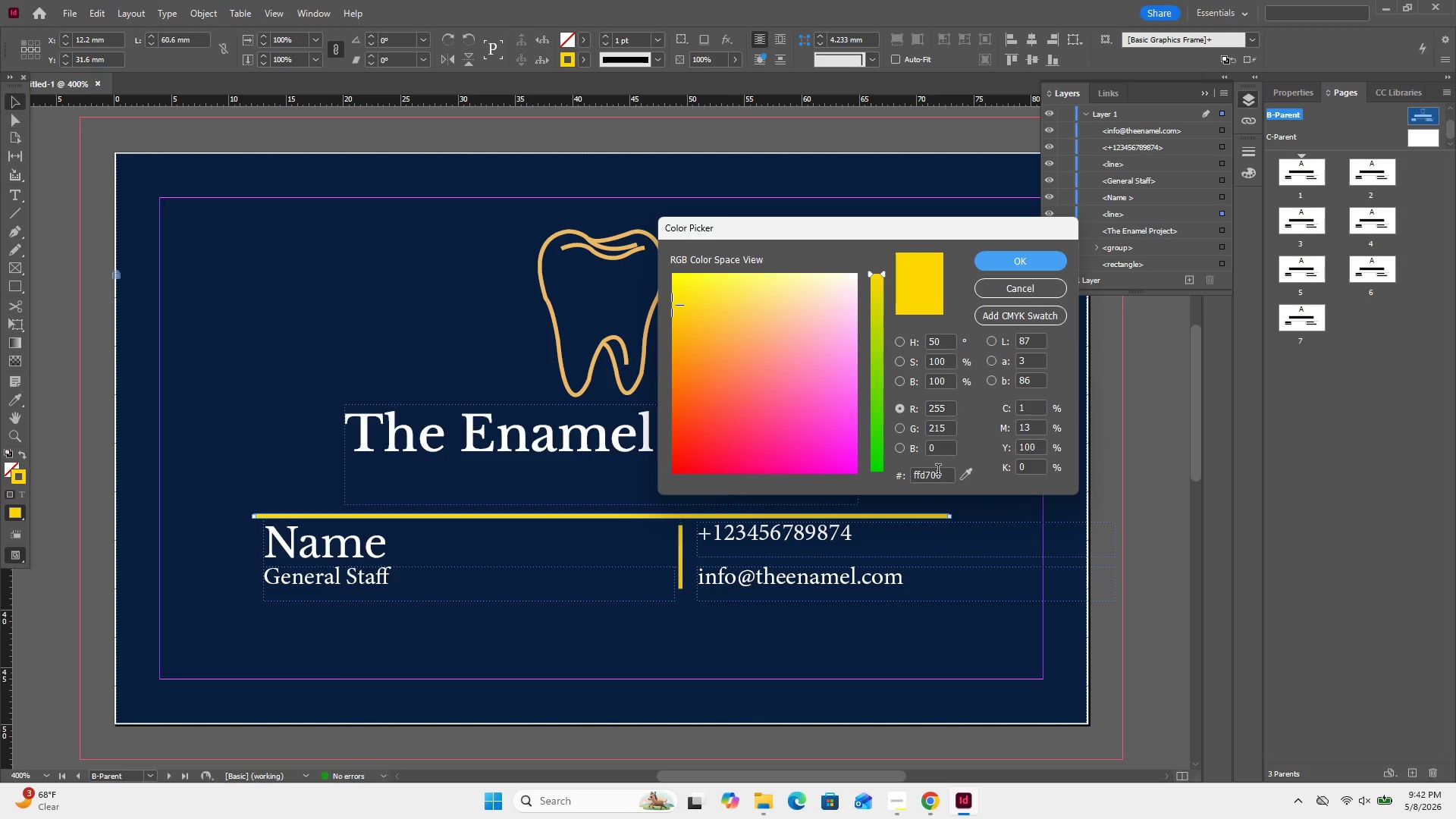 
double_click([938, 471])
 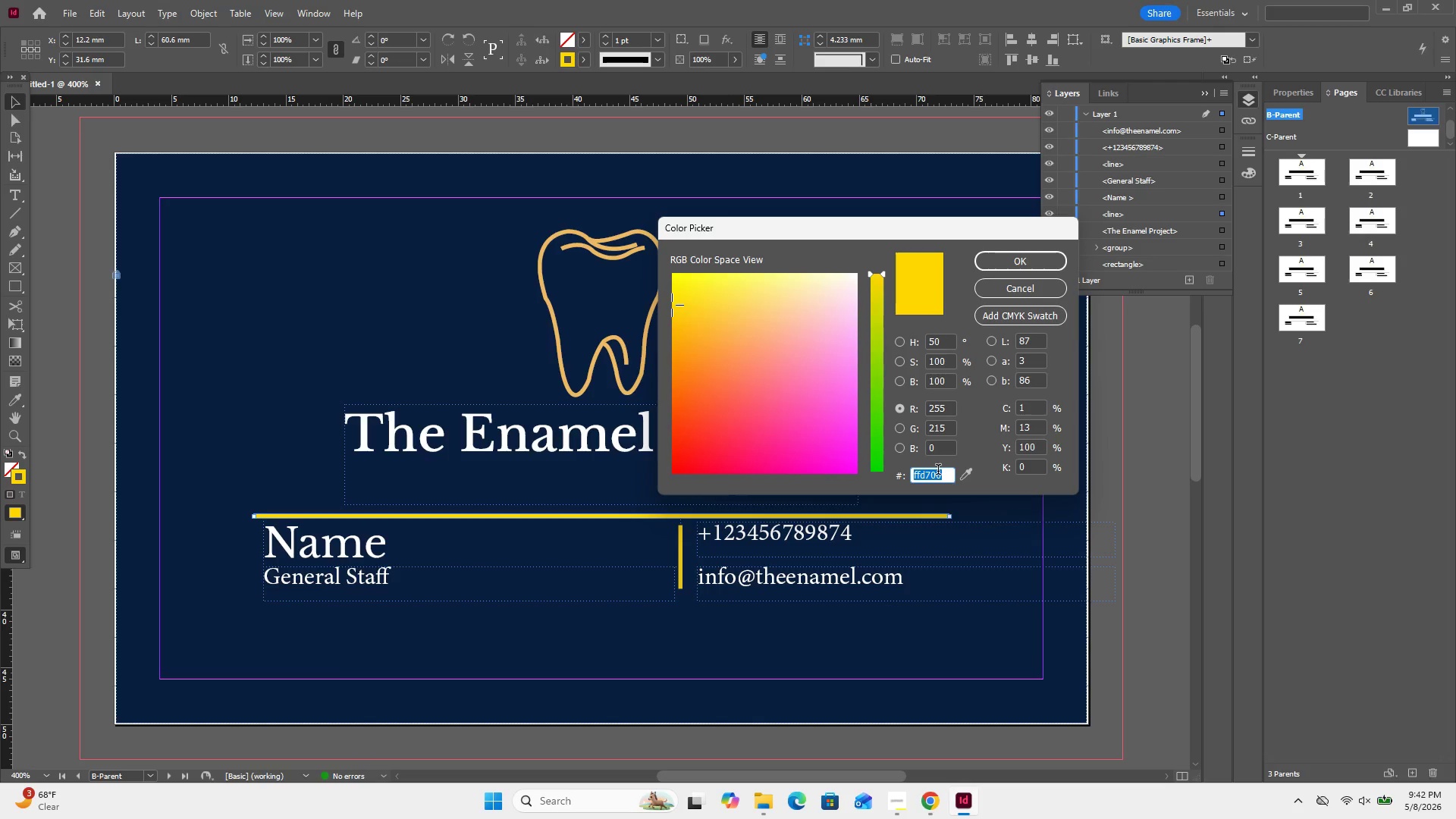 
key(Control+V)
 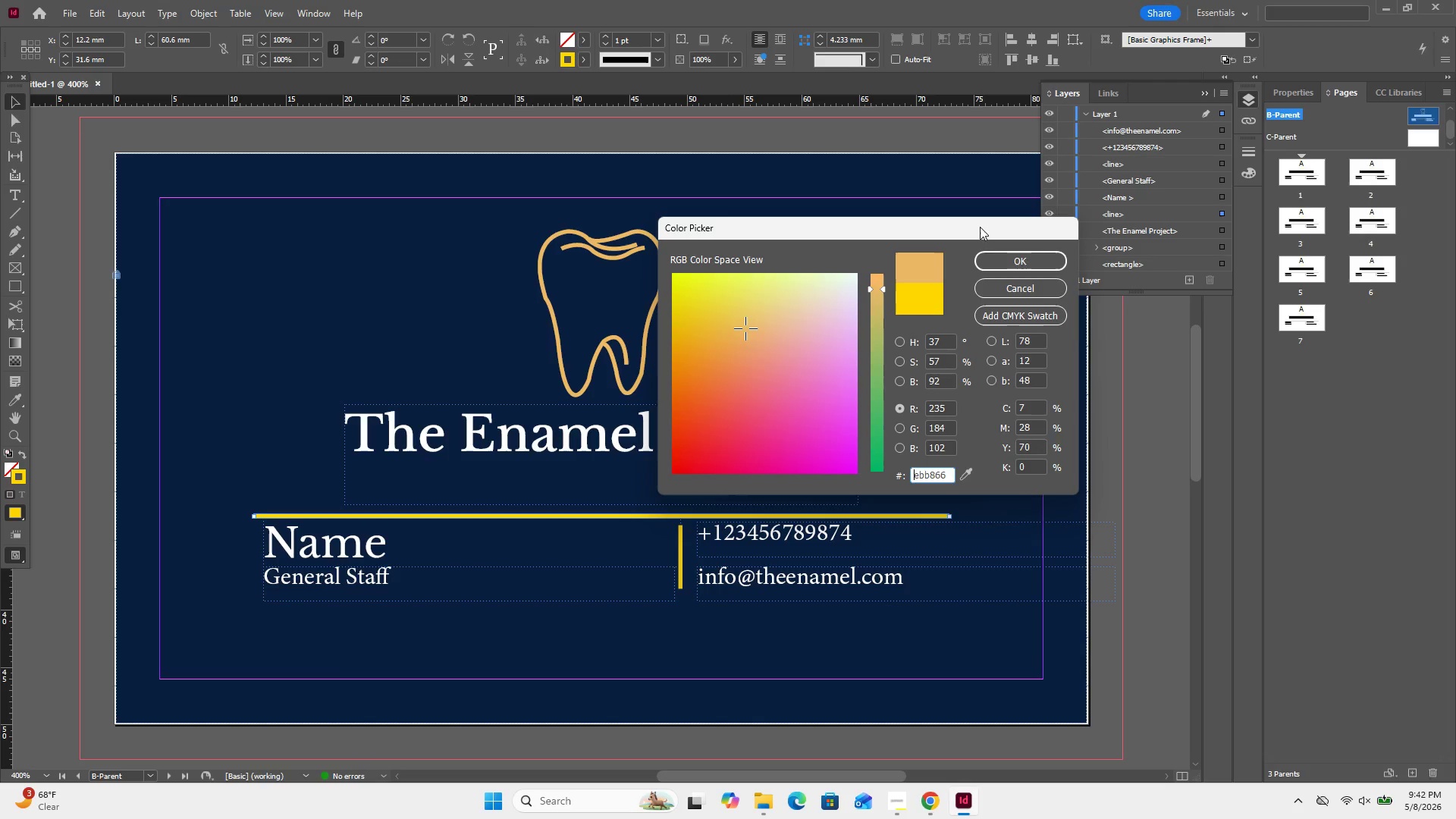 
left_click([987, 259])
 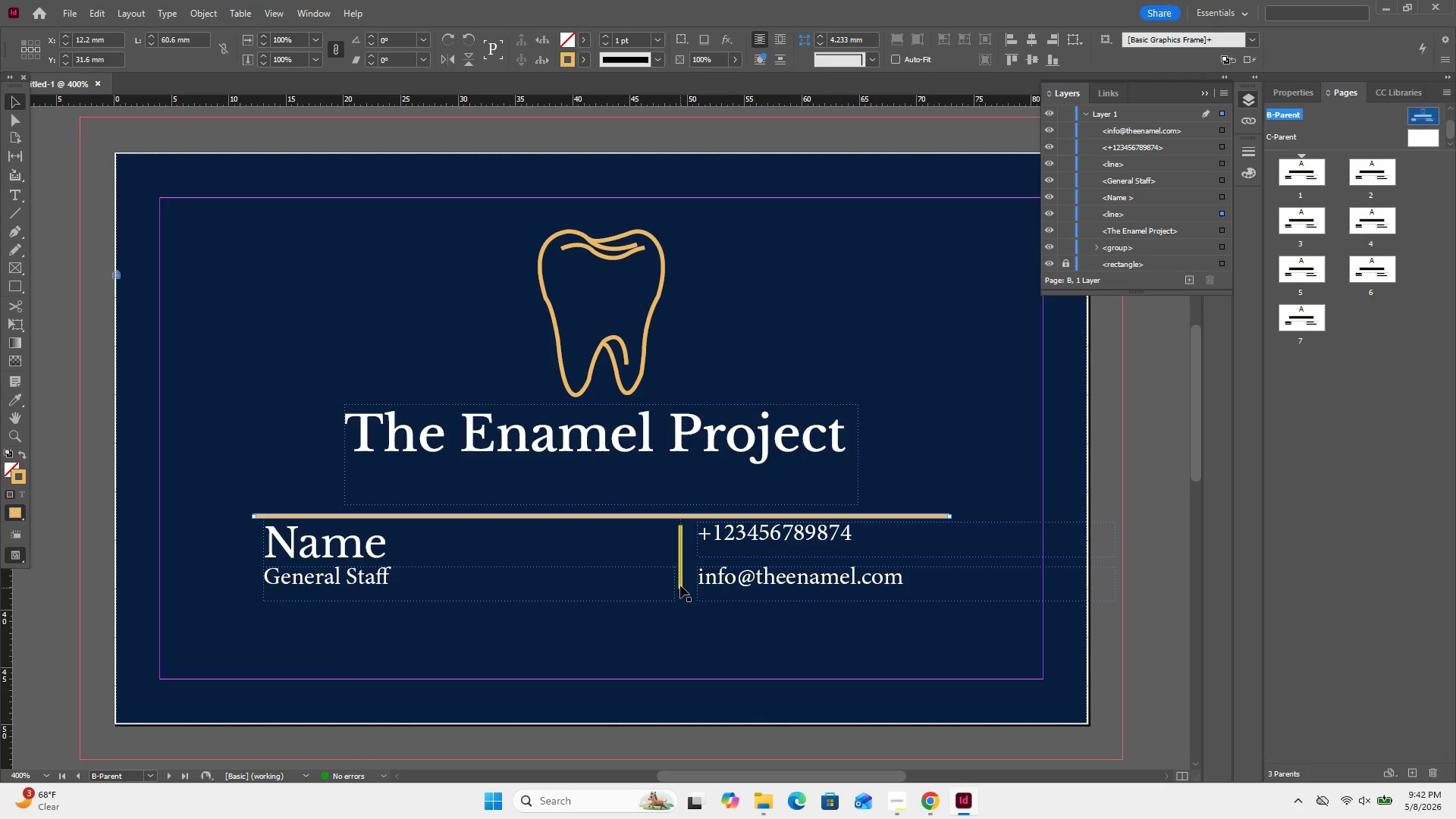 
double_click([680, 585])
 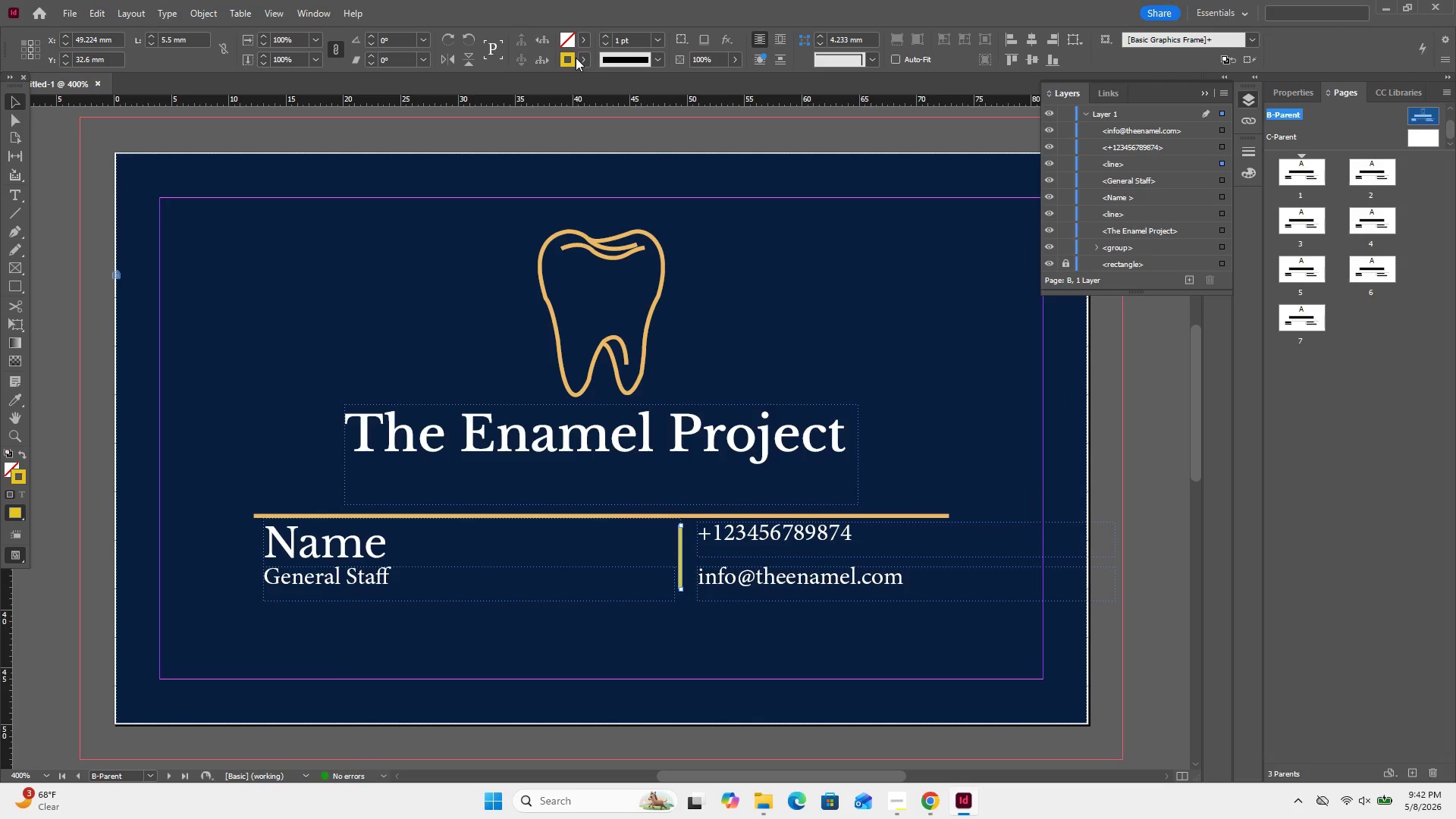 
double_click([576, 58])
 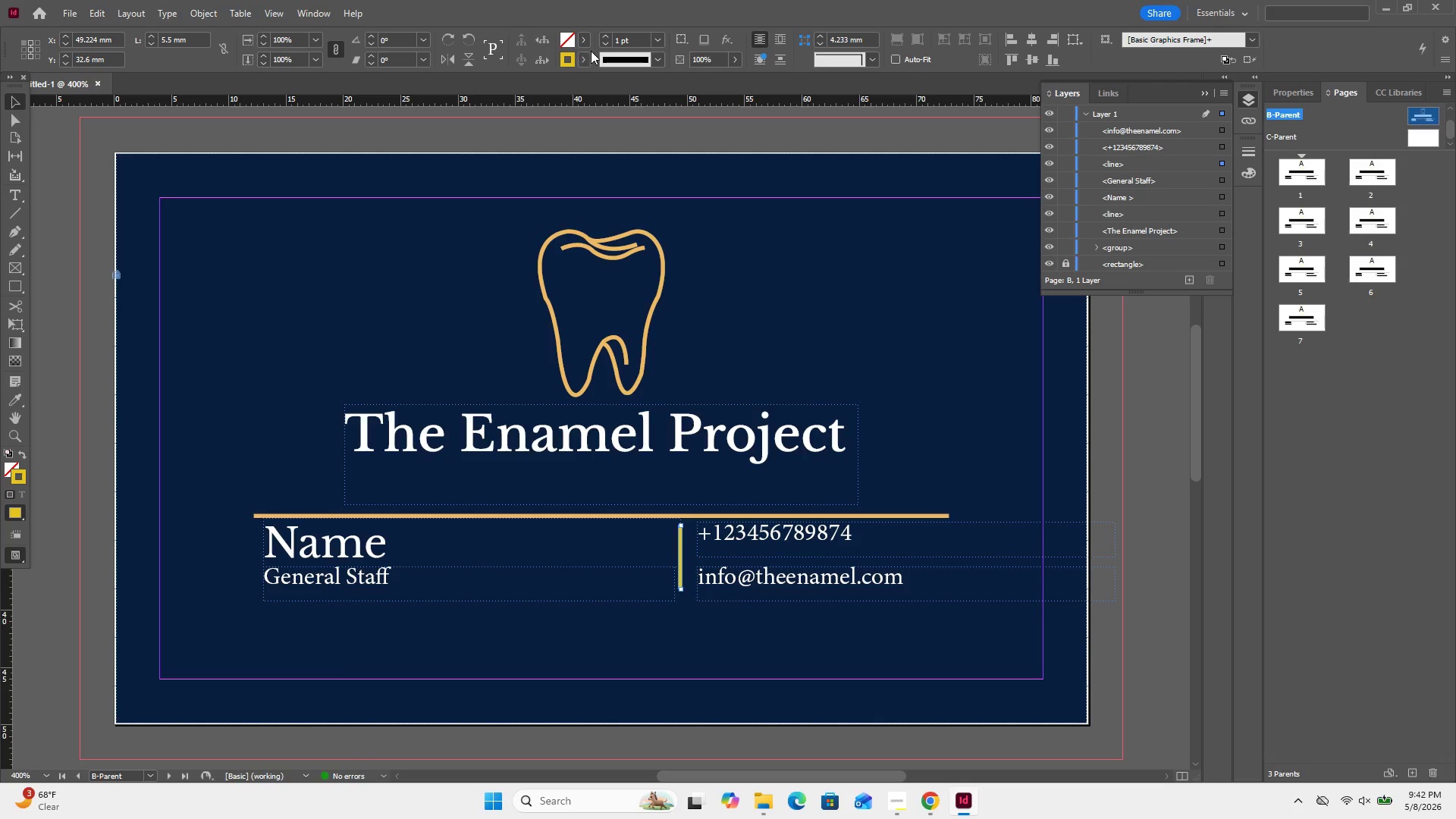 
double_click([573, 62])
 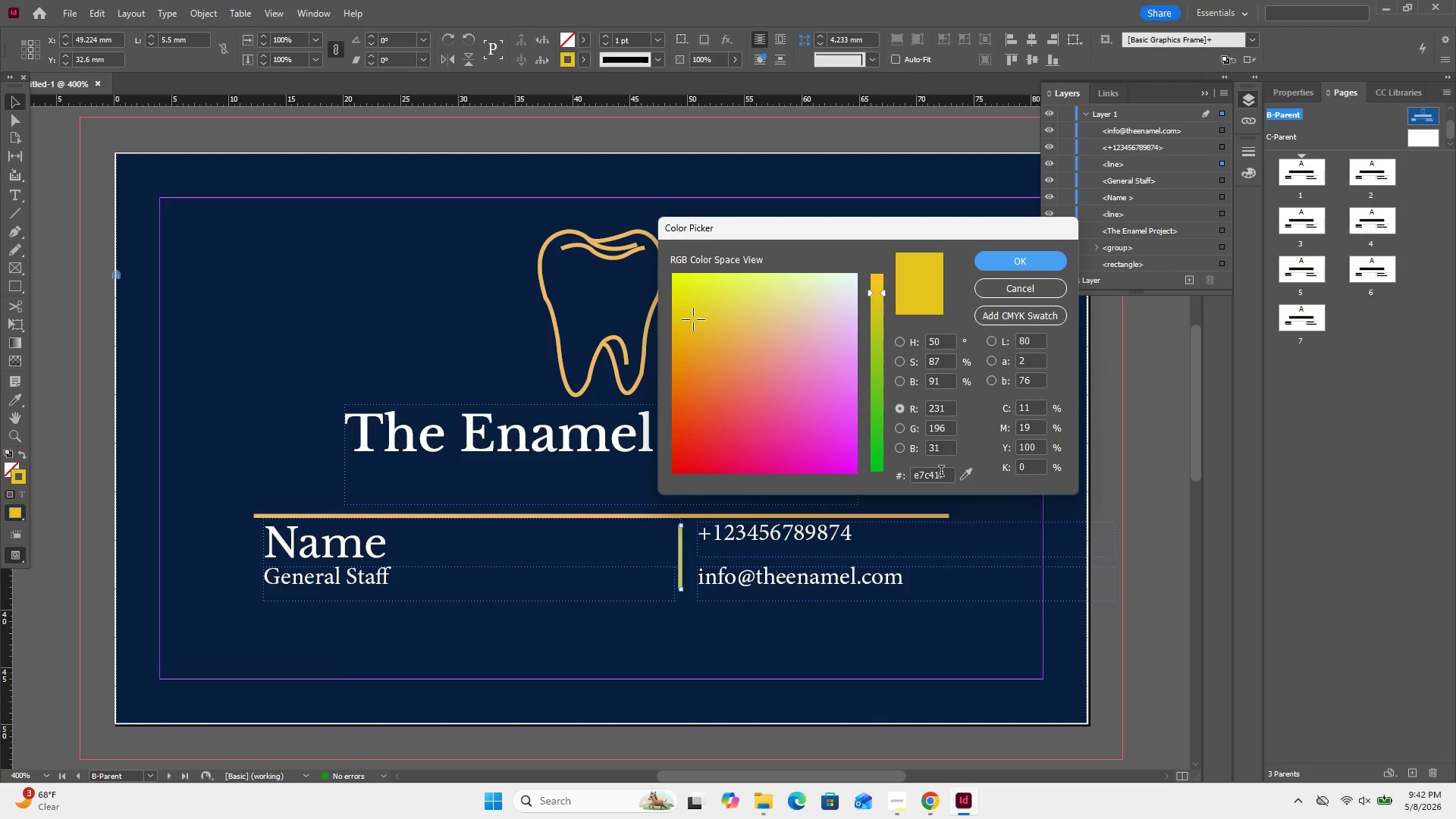 
double_click([941, 472])
 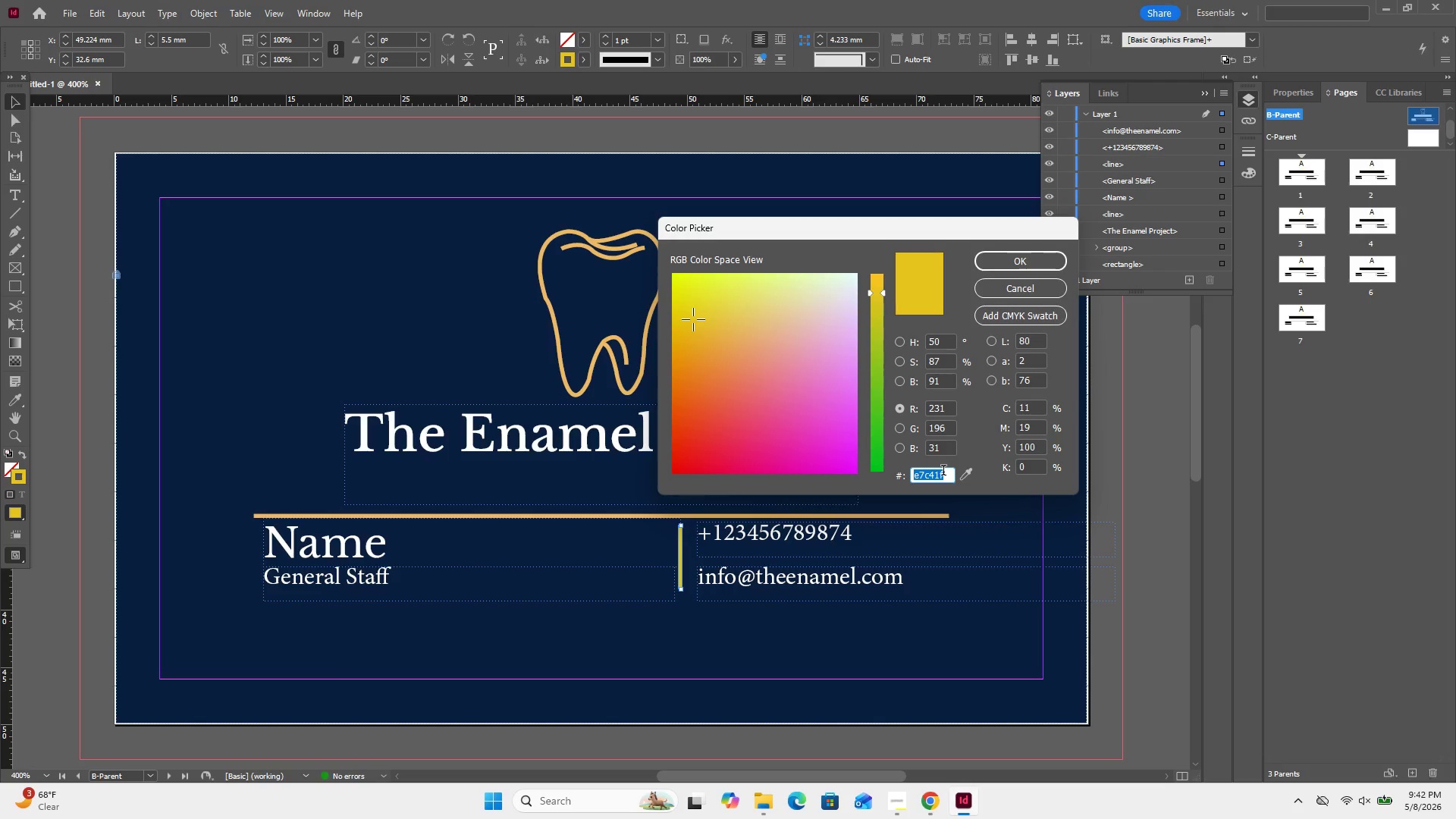 
key(Control+V)
 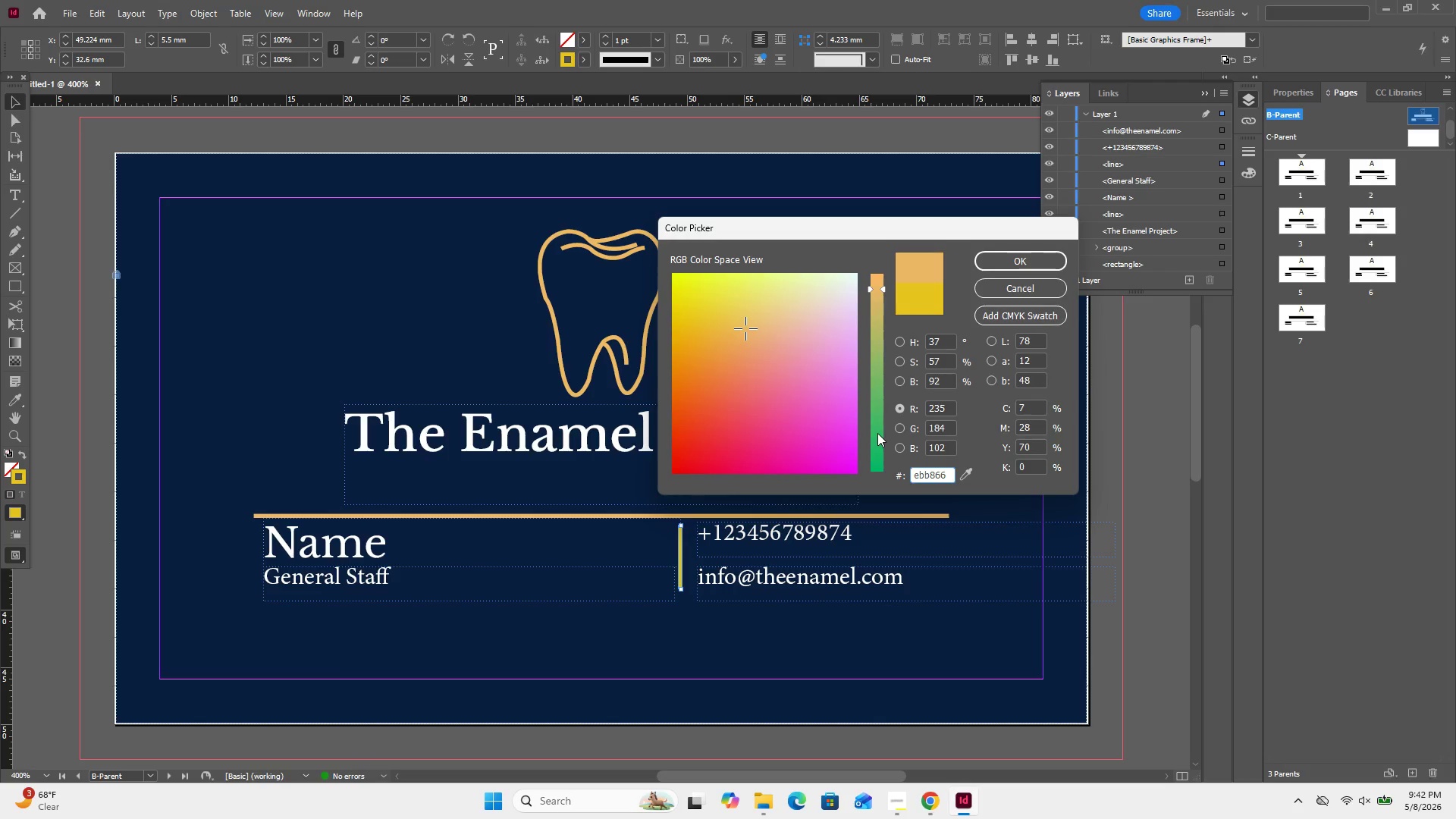 
left_click([1031, 267])
 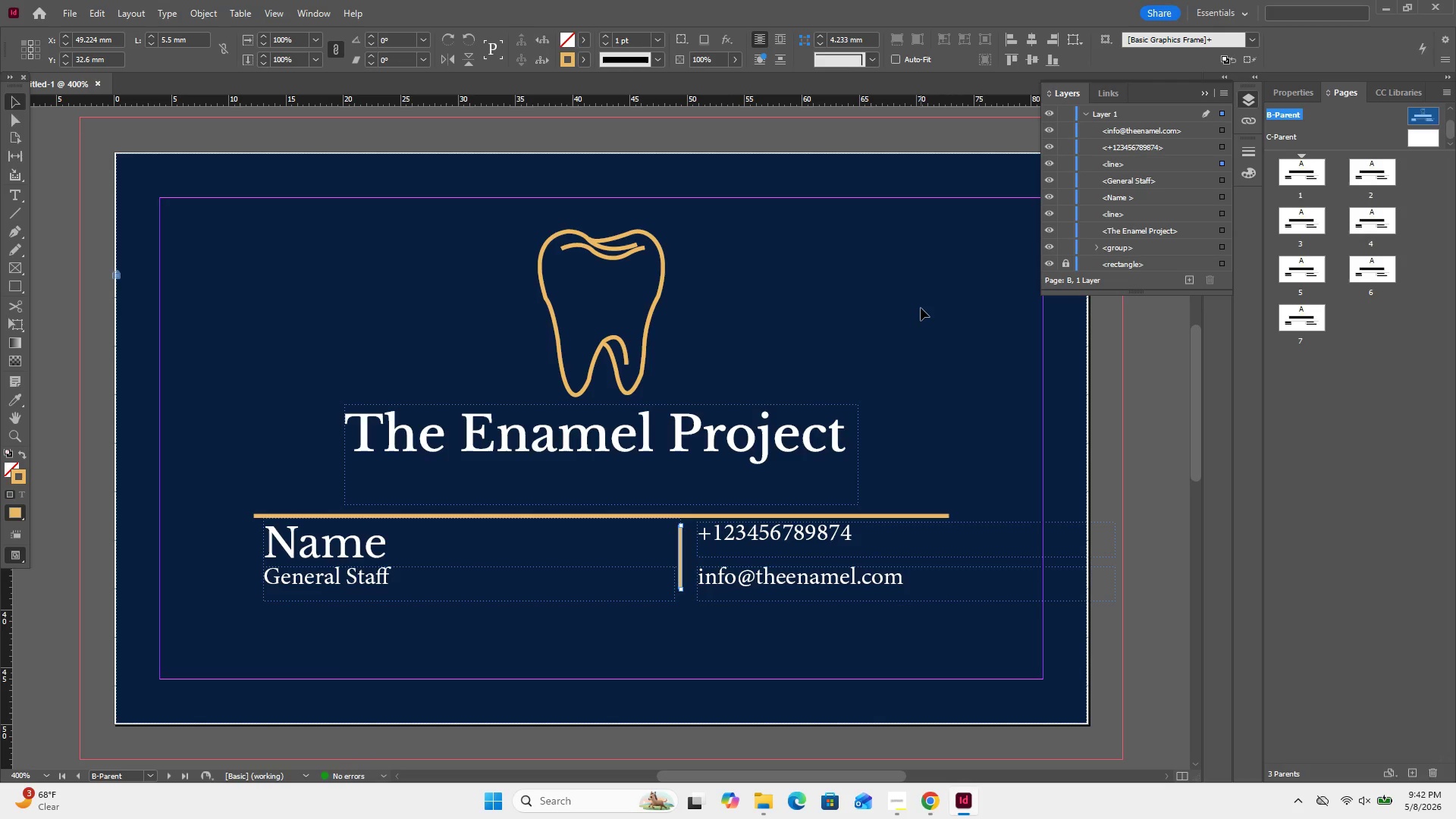 
left_click_drag(start_coordinate=[921, 308], to_coordinate=[919, 293])
 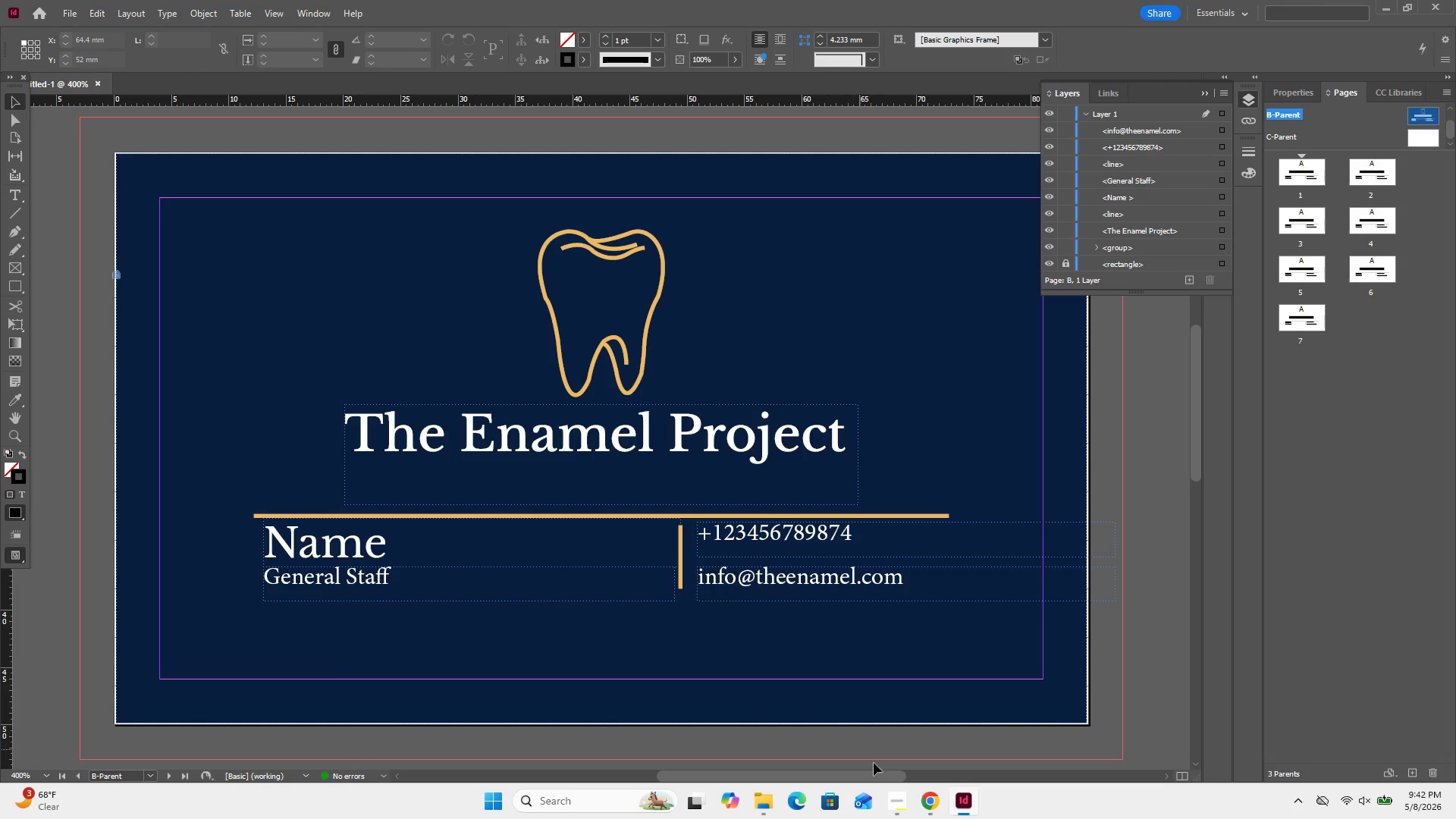 
left_click([890, 792])